 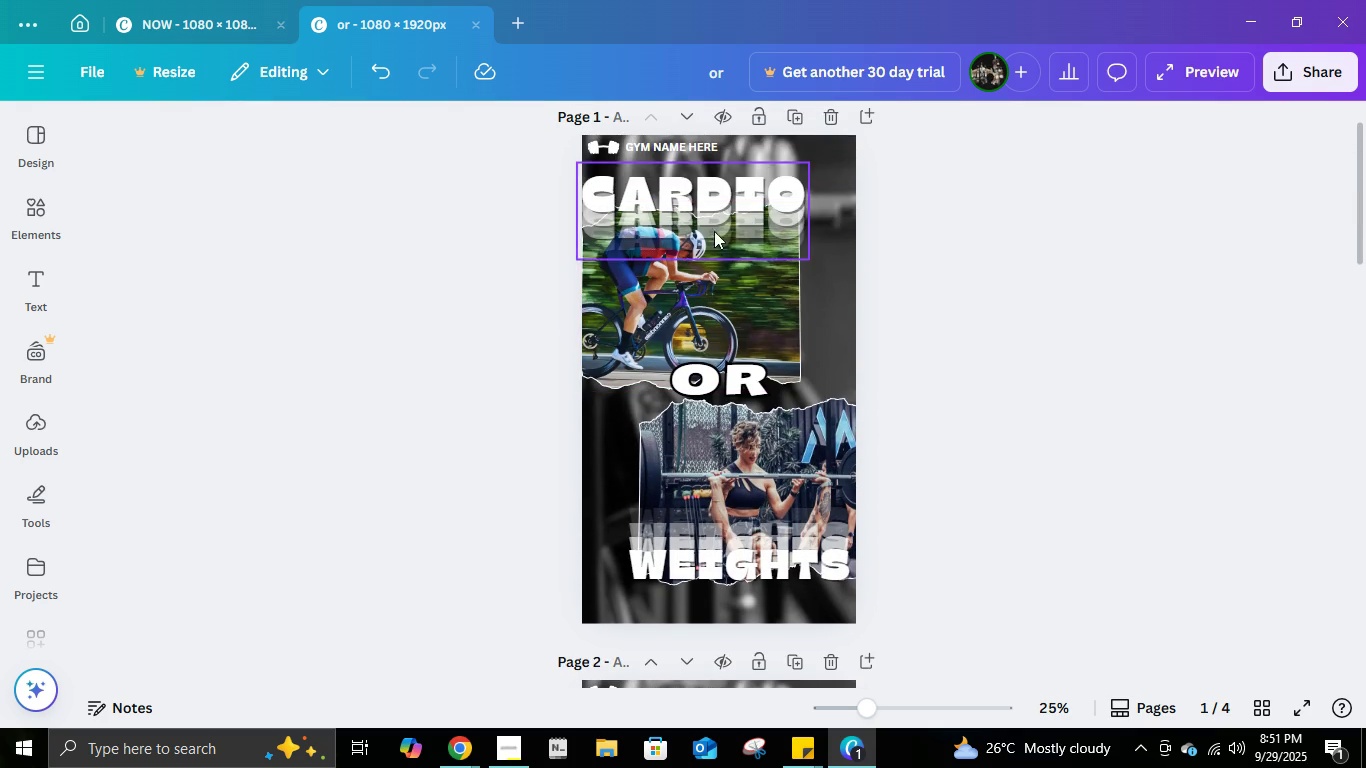 
left_click([186, 19])
 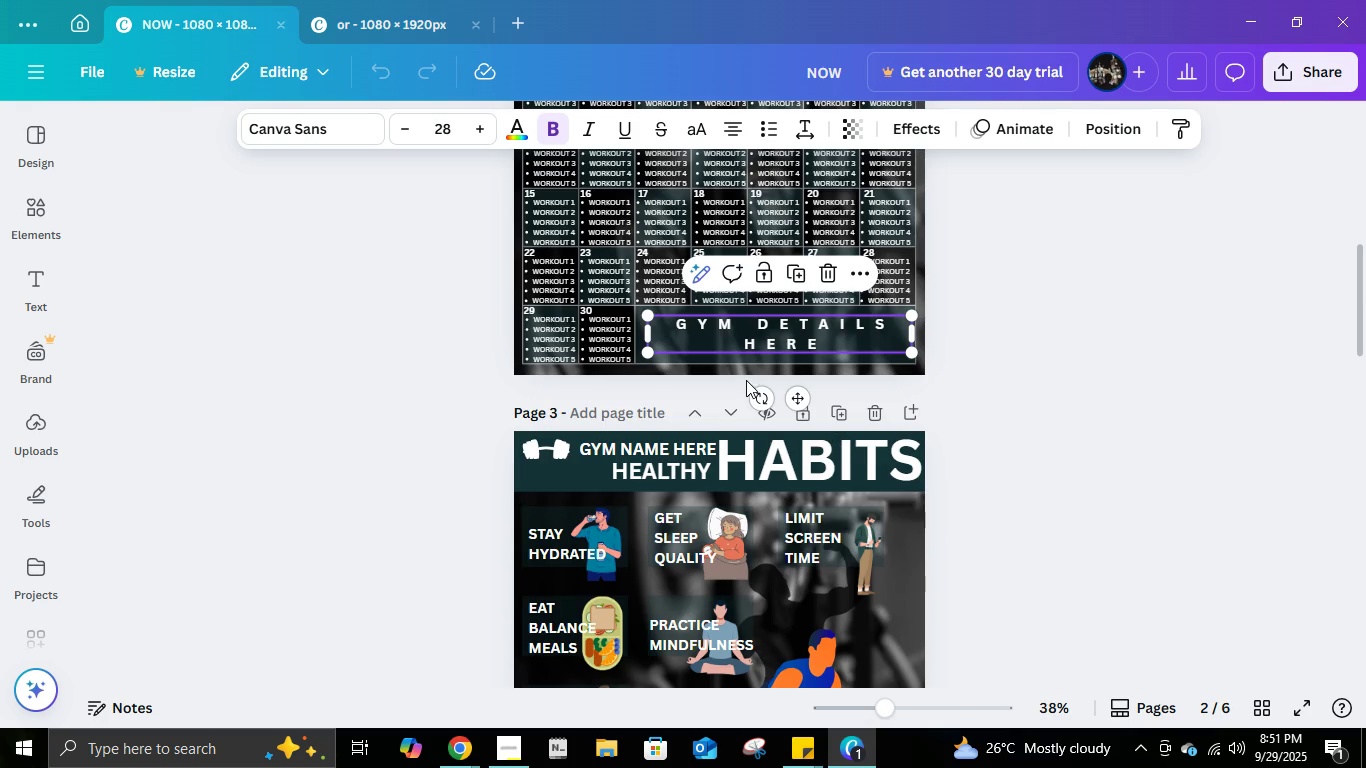 
scroll: coordinate [746, 382], scroll_direction: down, amount: 2.0
 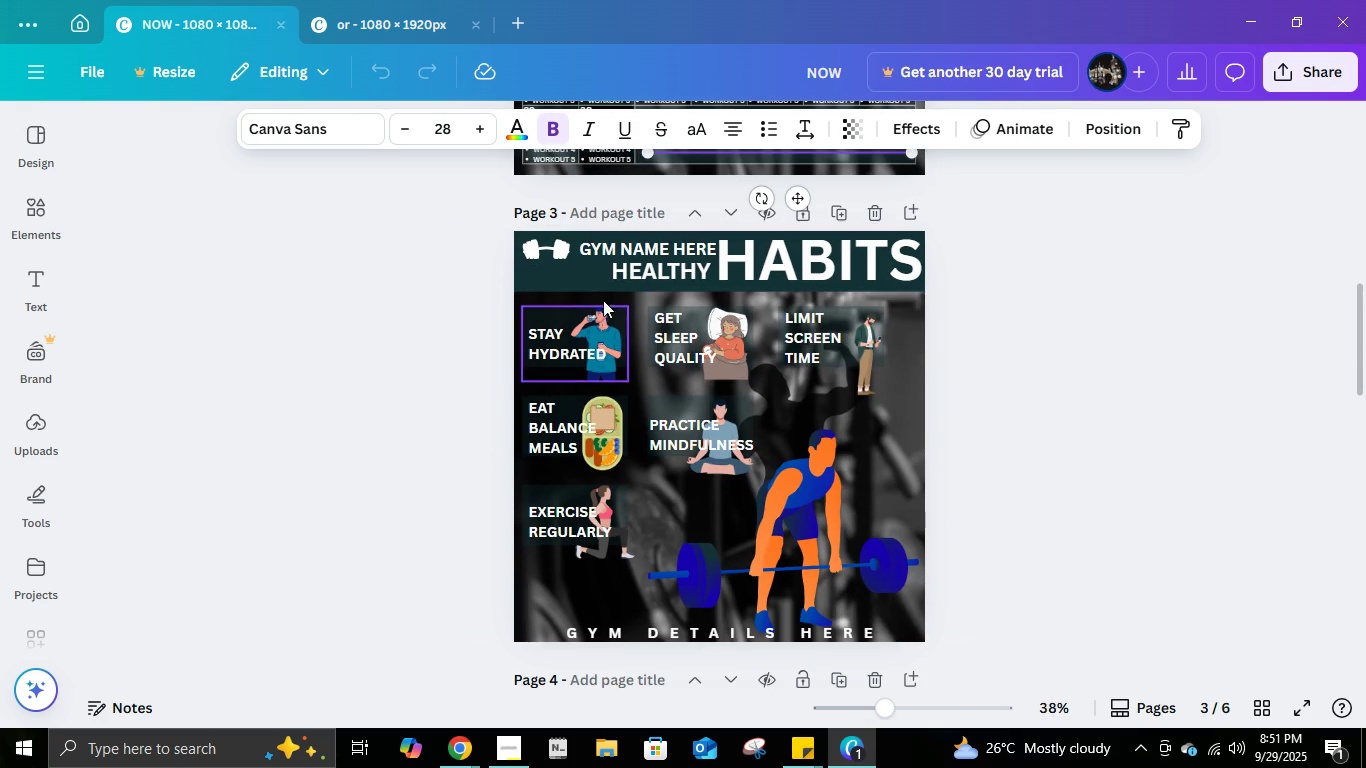 
scroll: coordinate [623, 315], scroll_direction: up, amount: 14.0
 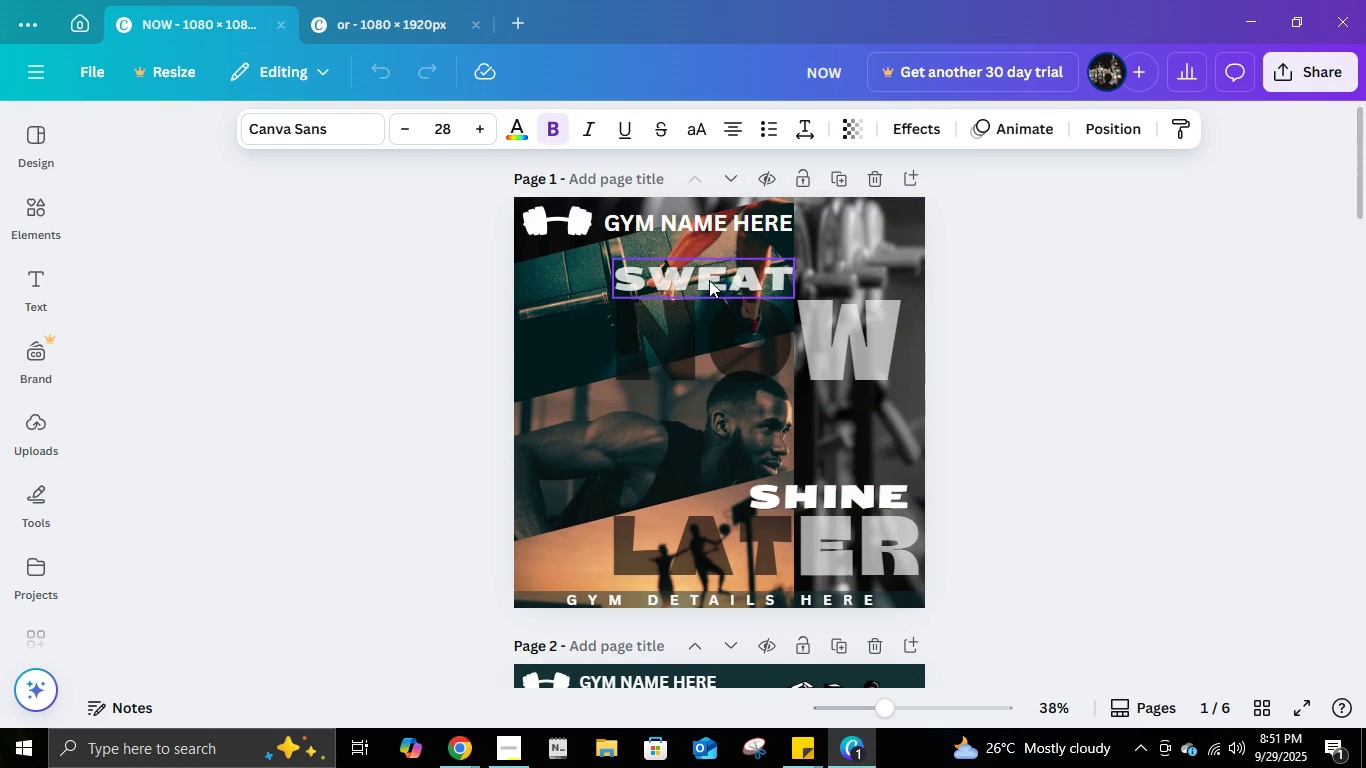 
left_click([702, 274])